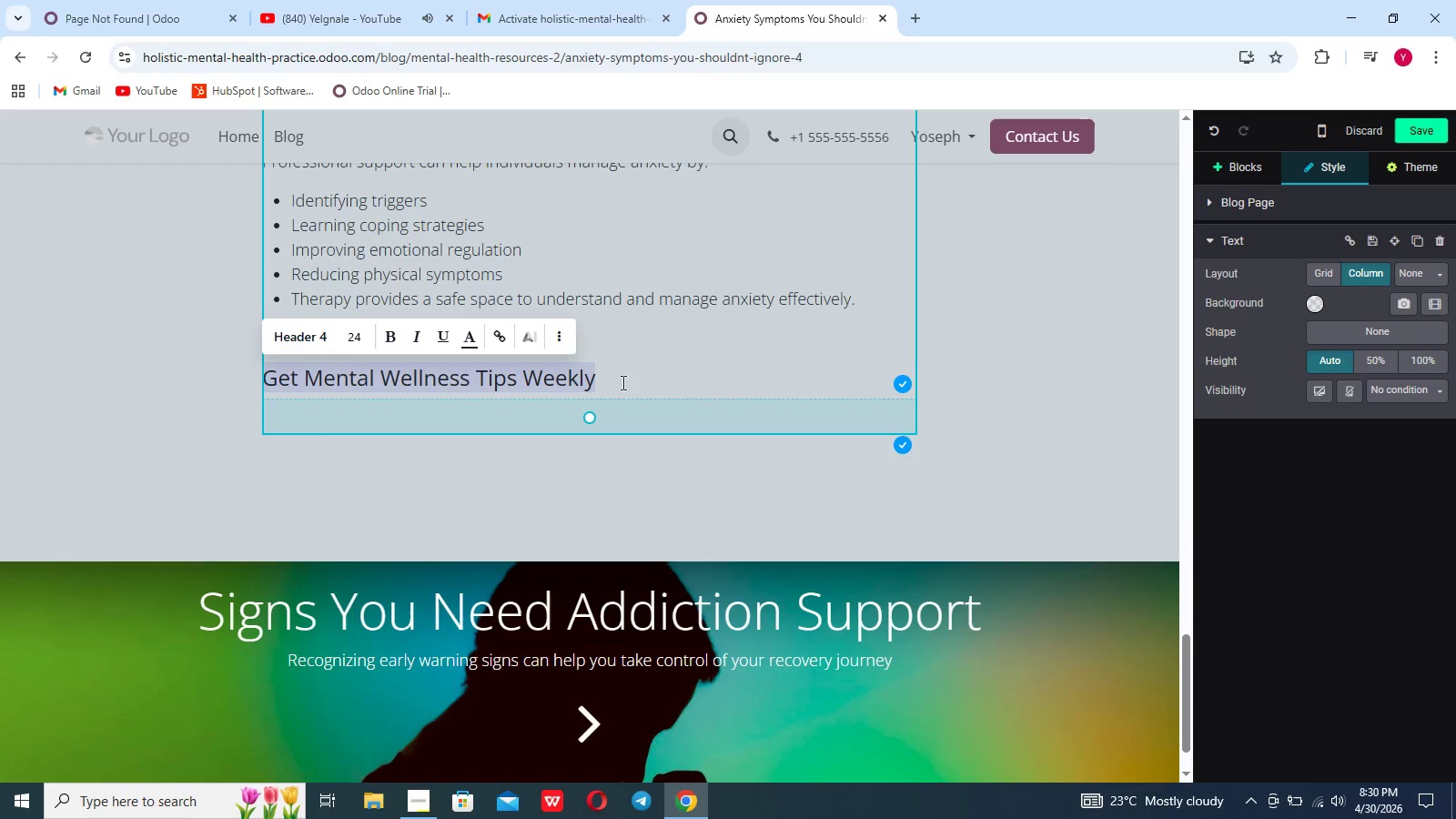 
left_click([622, 382])
 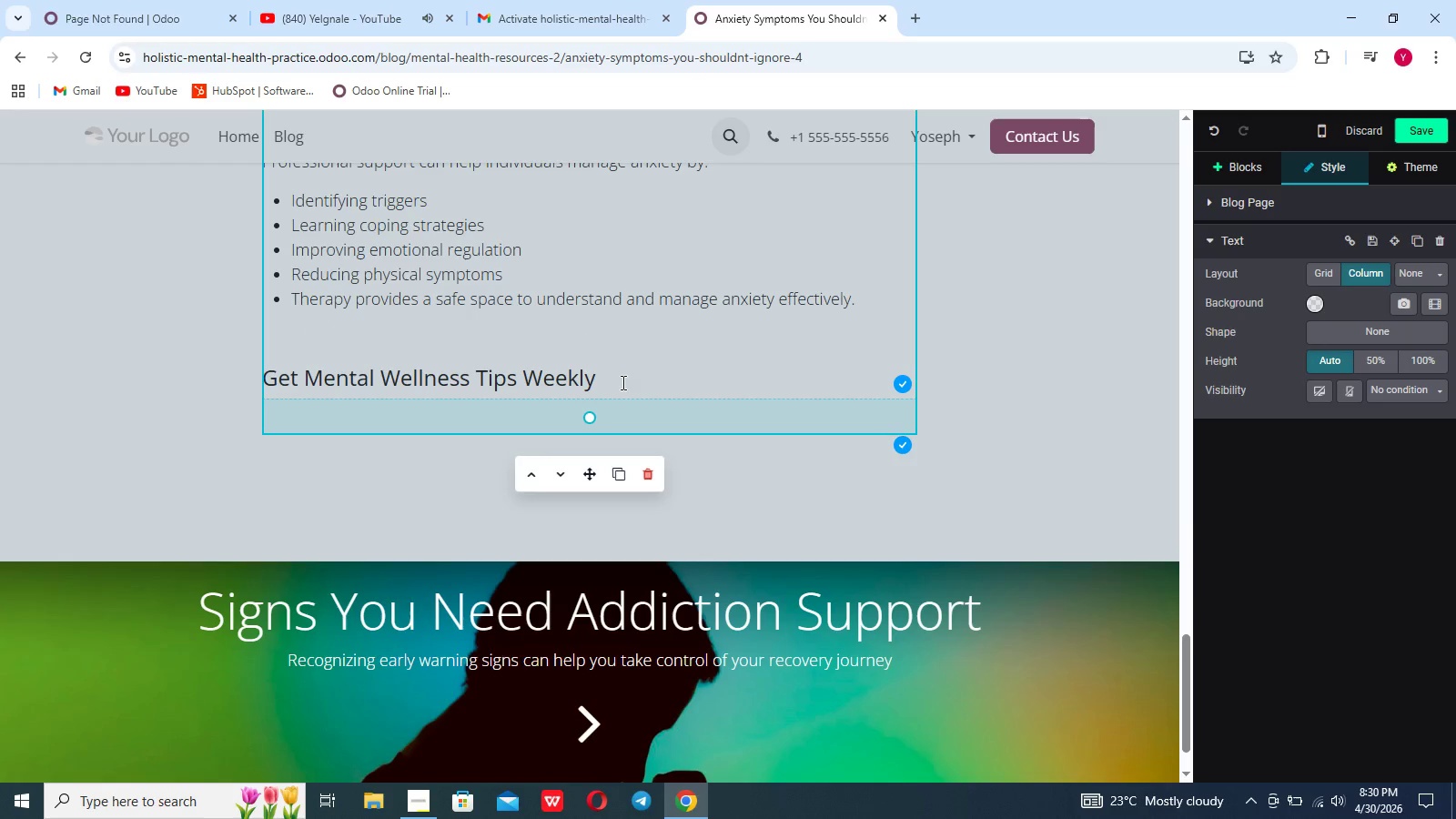 
key(Enter)
 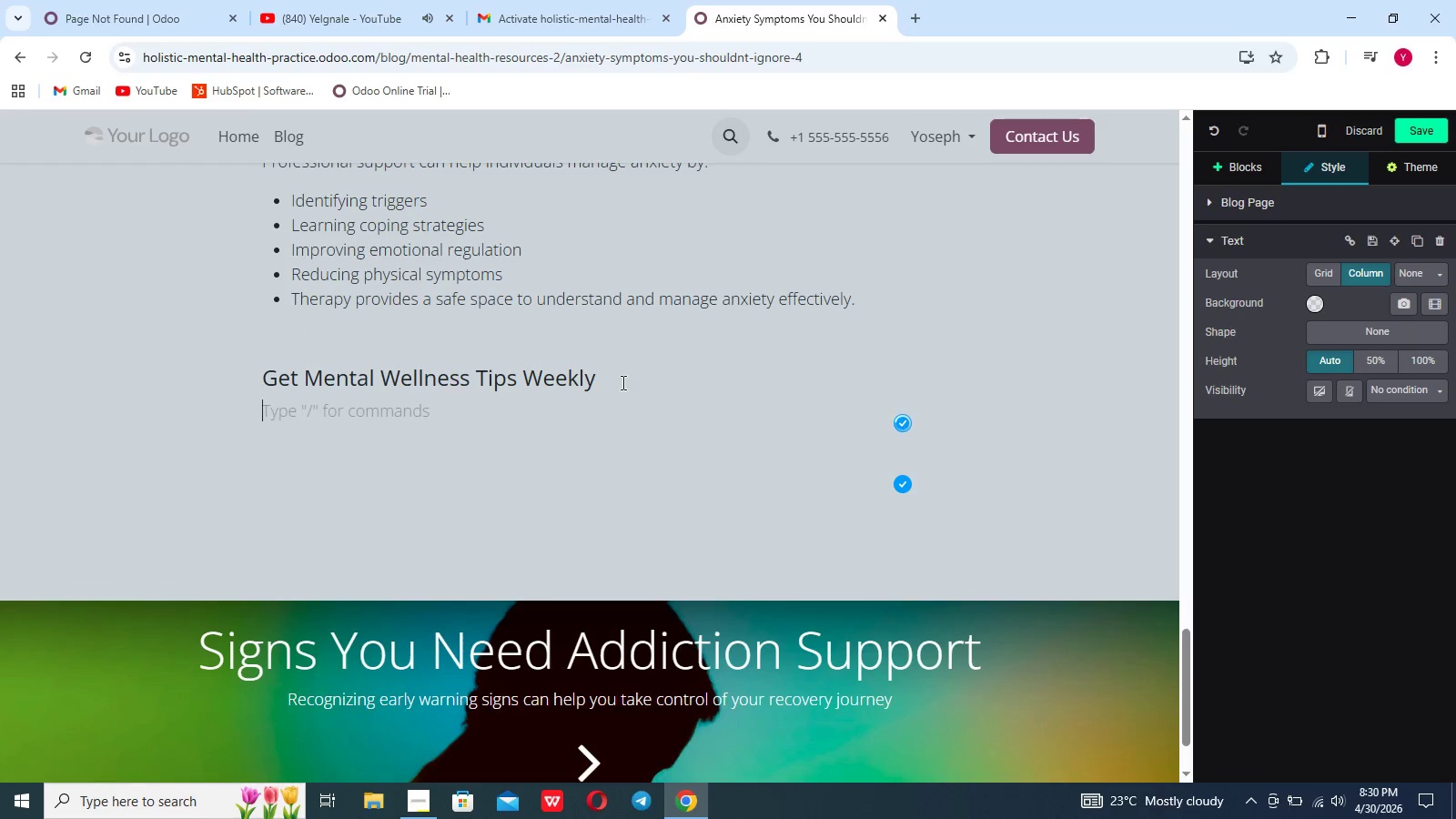 
key(Enter)
 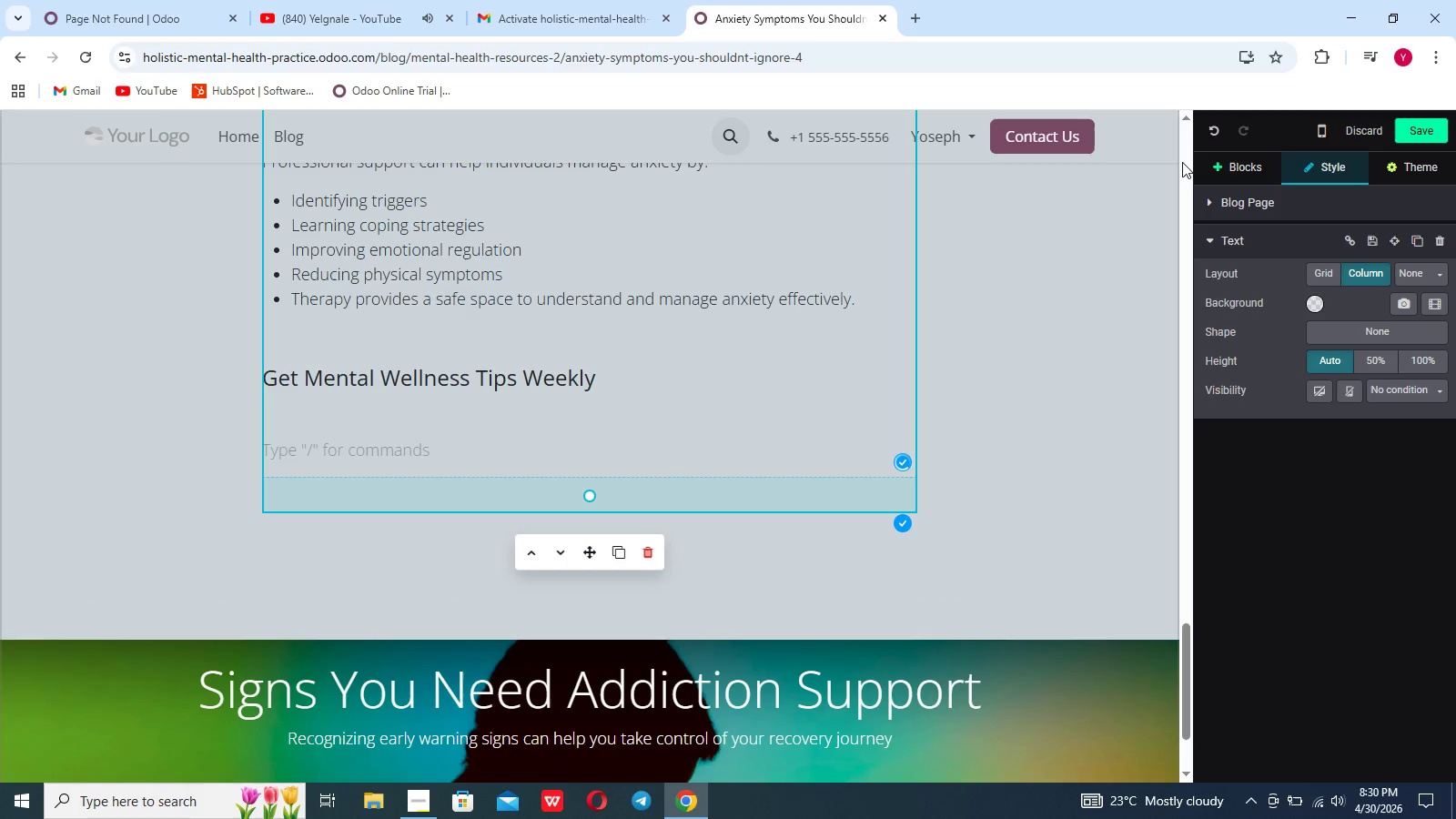 
left_click([1235, 164])
 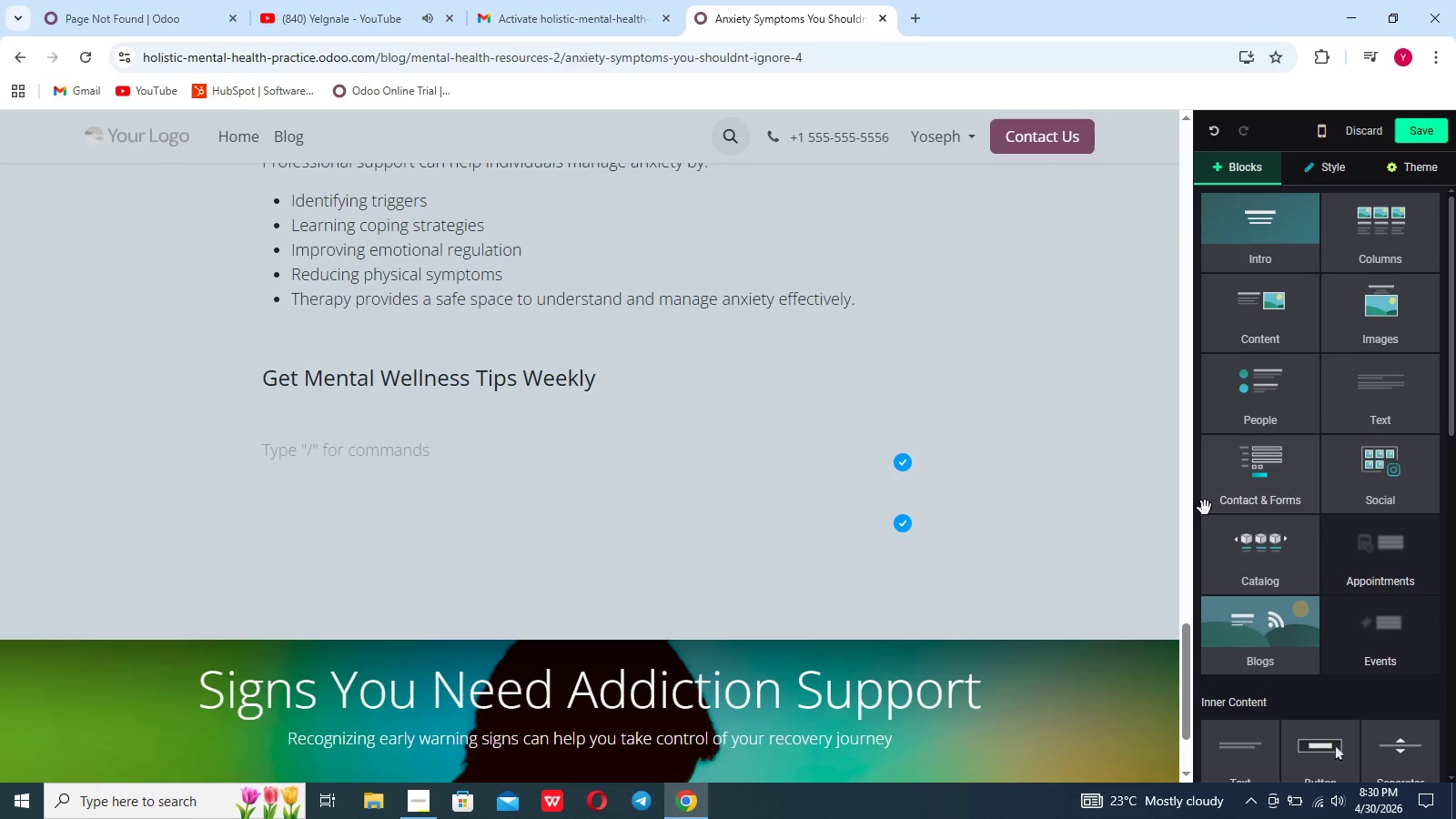 
scroll: coordinate [1205, 508], scroll_direction: down, amount: 9.0
 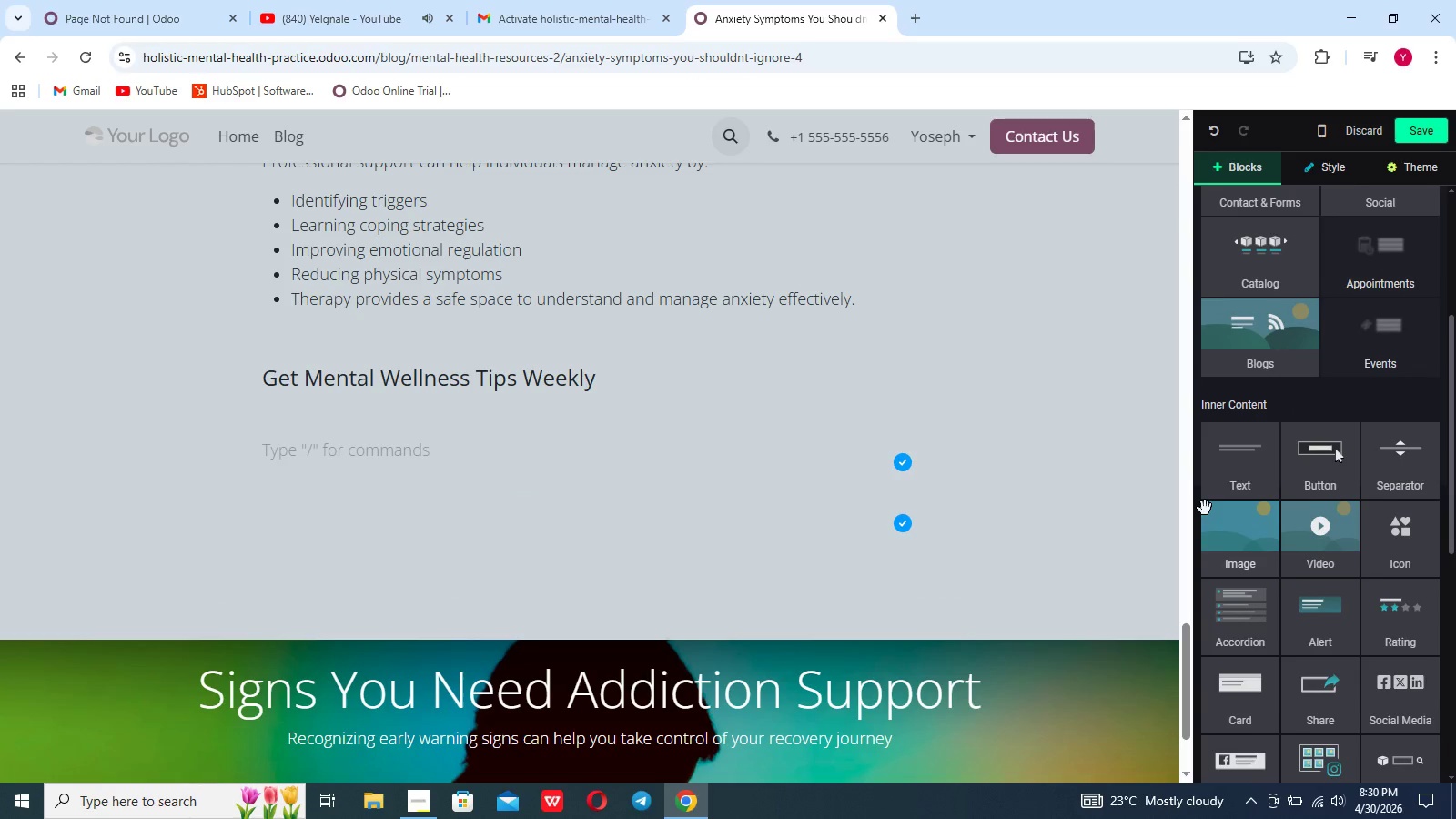 
scroll: coordinate [1205, 508], scroll_direction: none, amount: 0.0
 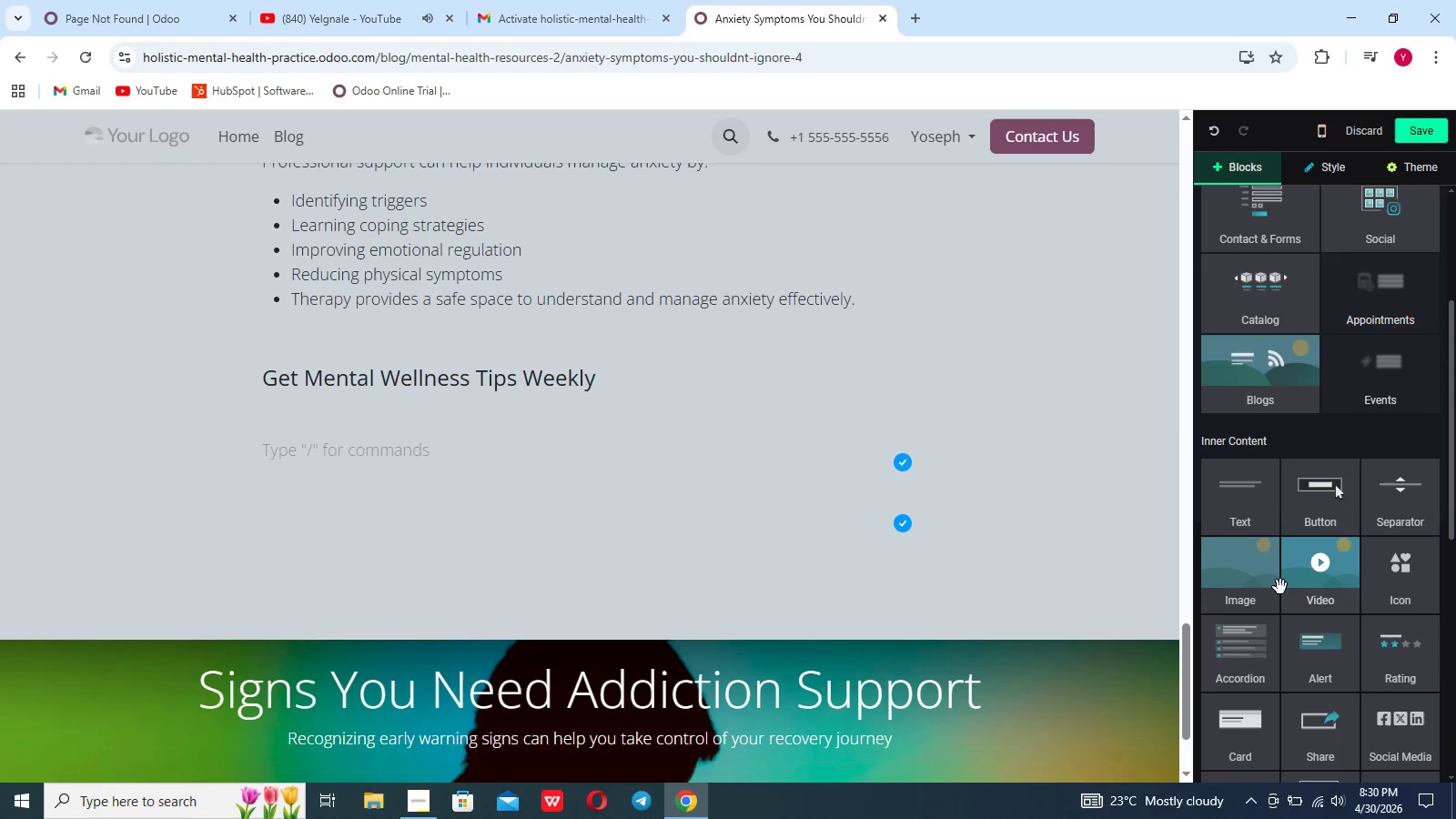 
scroll: coordinate [1280, 587], scroll_direction: down, amount: 10.0
 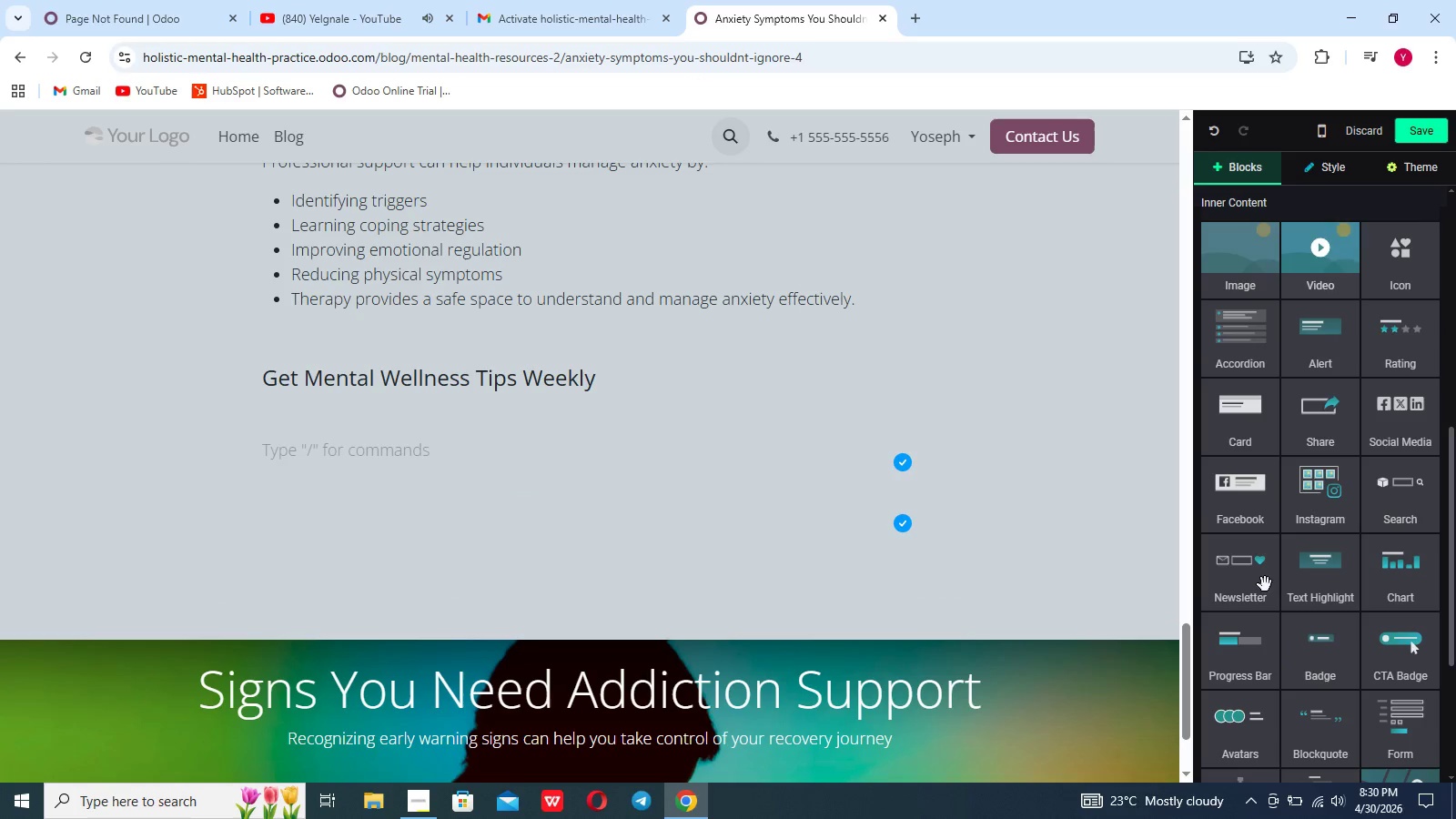 
left_click_drag(start_coordinate=[1257, 578], to_coordinate=[450, 465])
 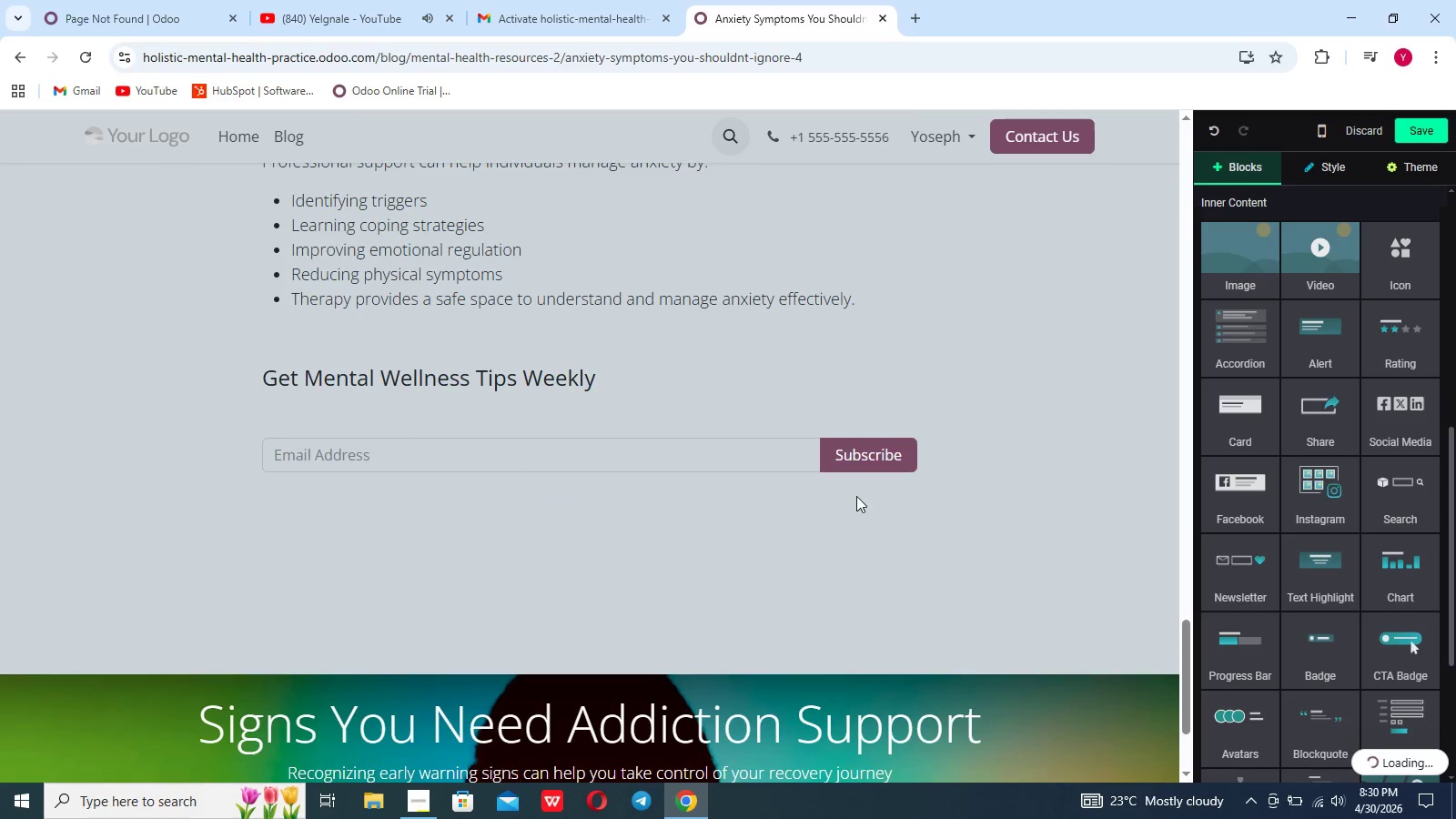 
left_click([800, 564])
 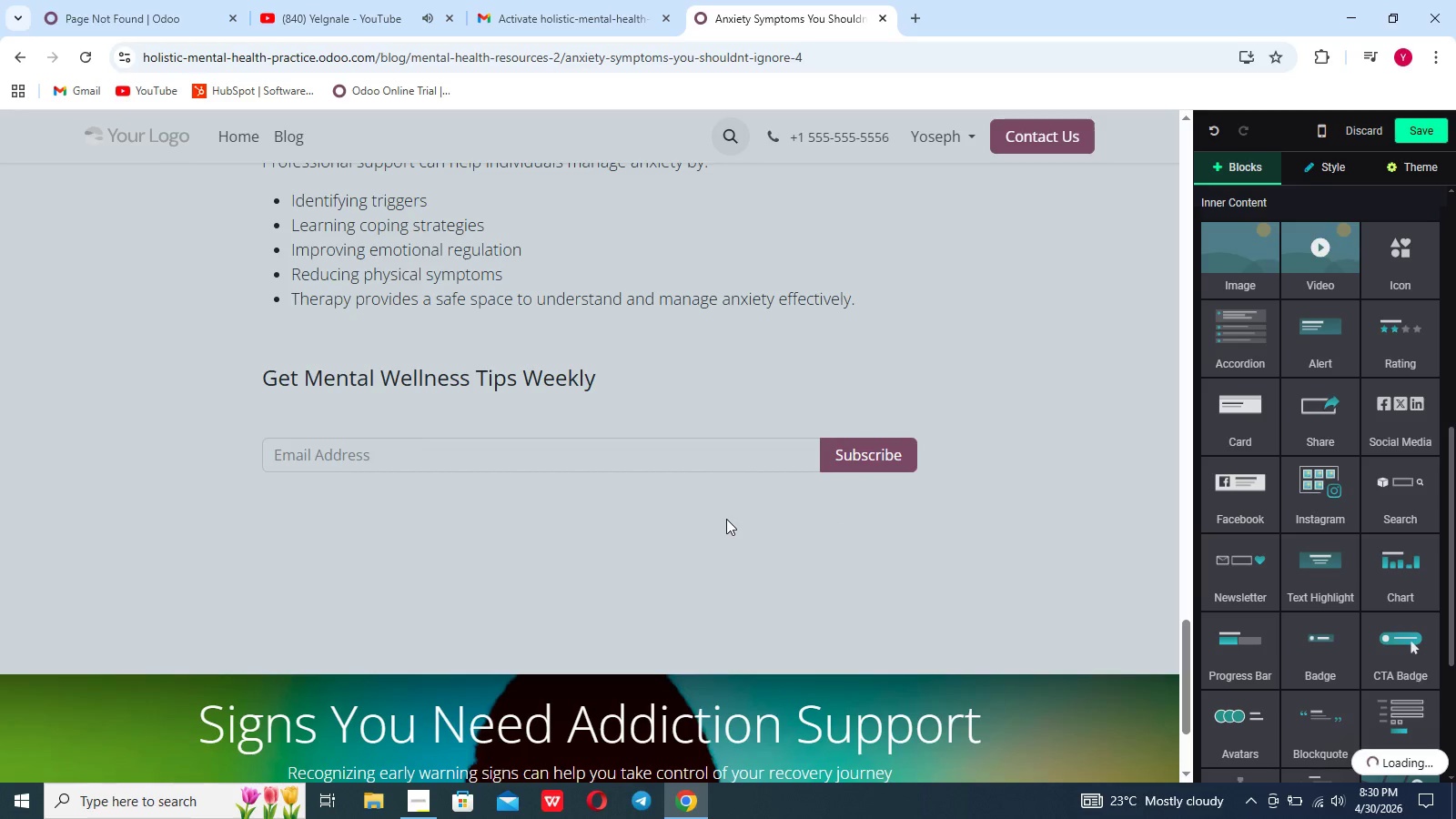 
scroll: coordinate [726, 519], scroll_direction: down, amount: 9.0
 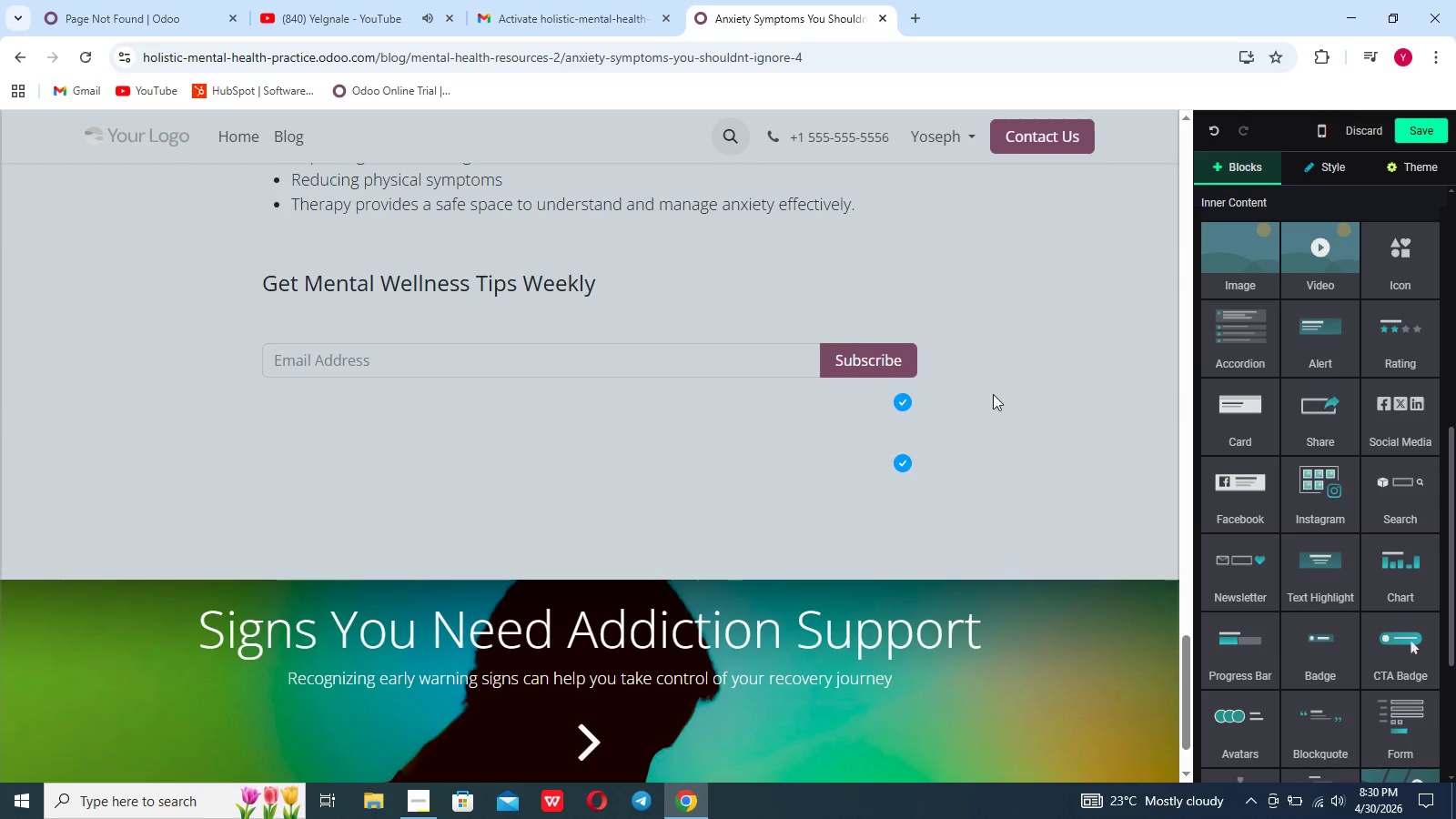 
left_click([1227, 174])
 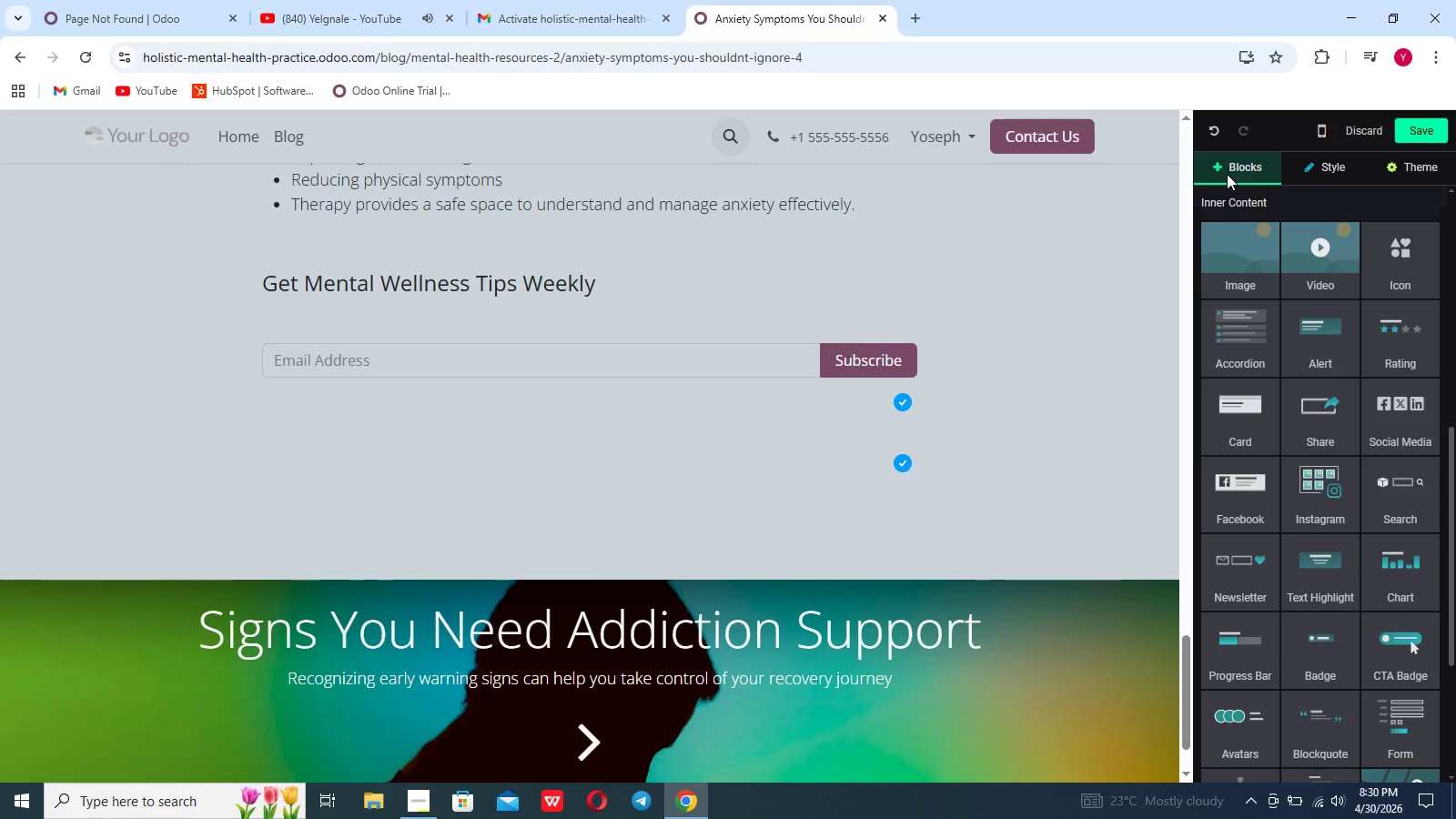 
left_click([1245, 175])
 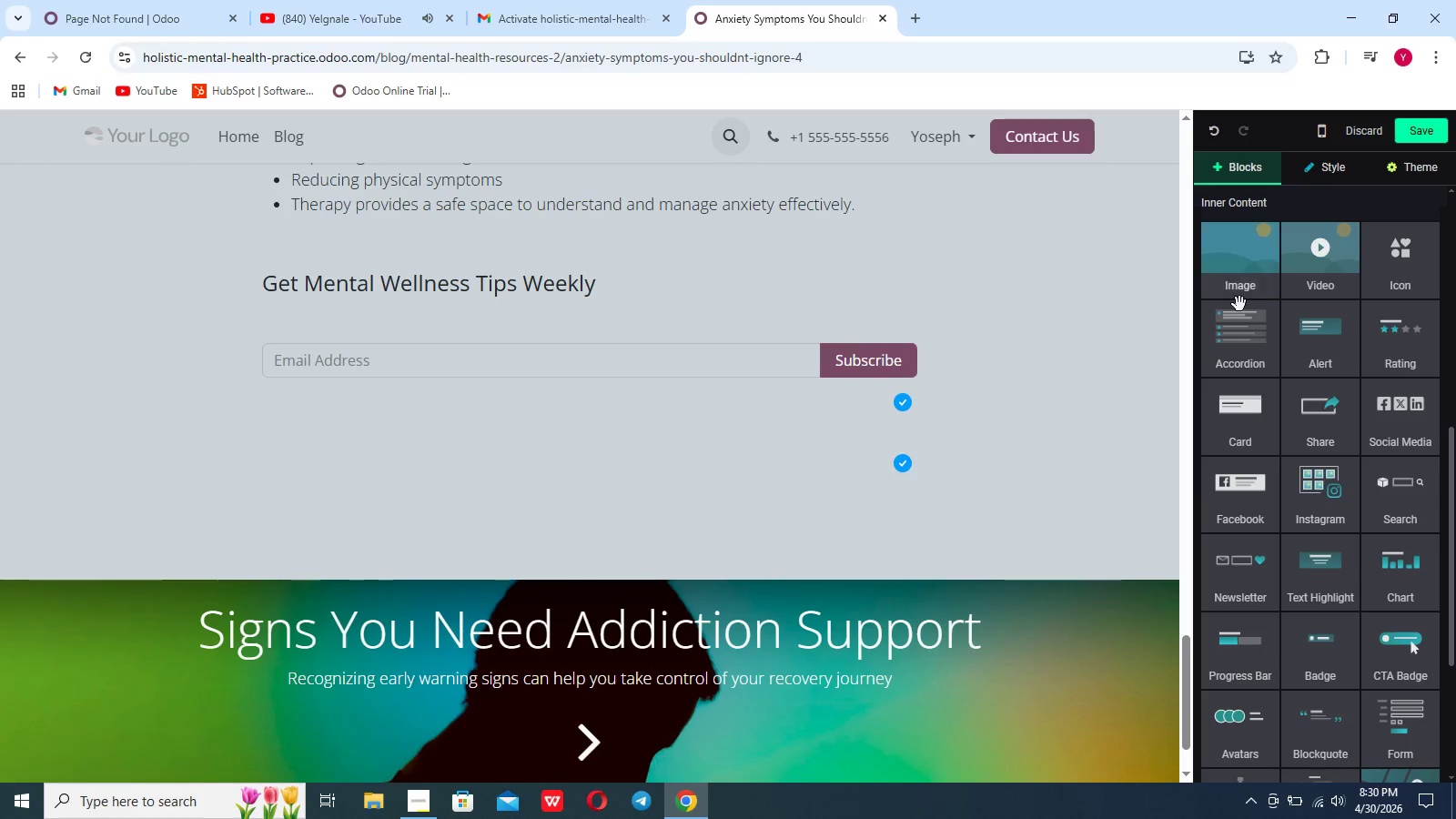 
scroll: coordinate [1239, 304], scroll_direction: up, amount: 66.0
 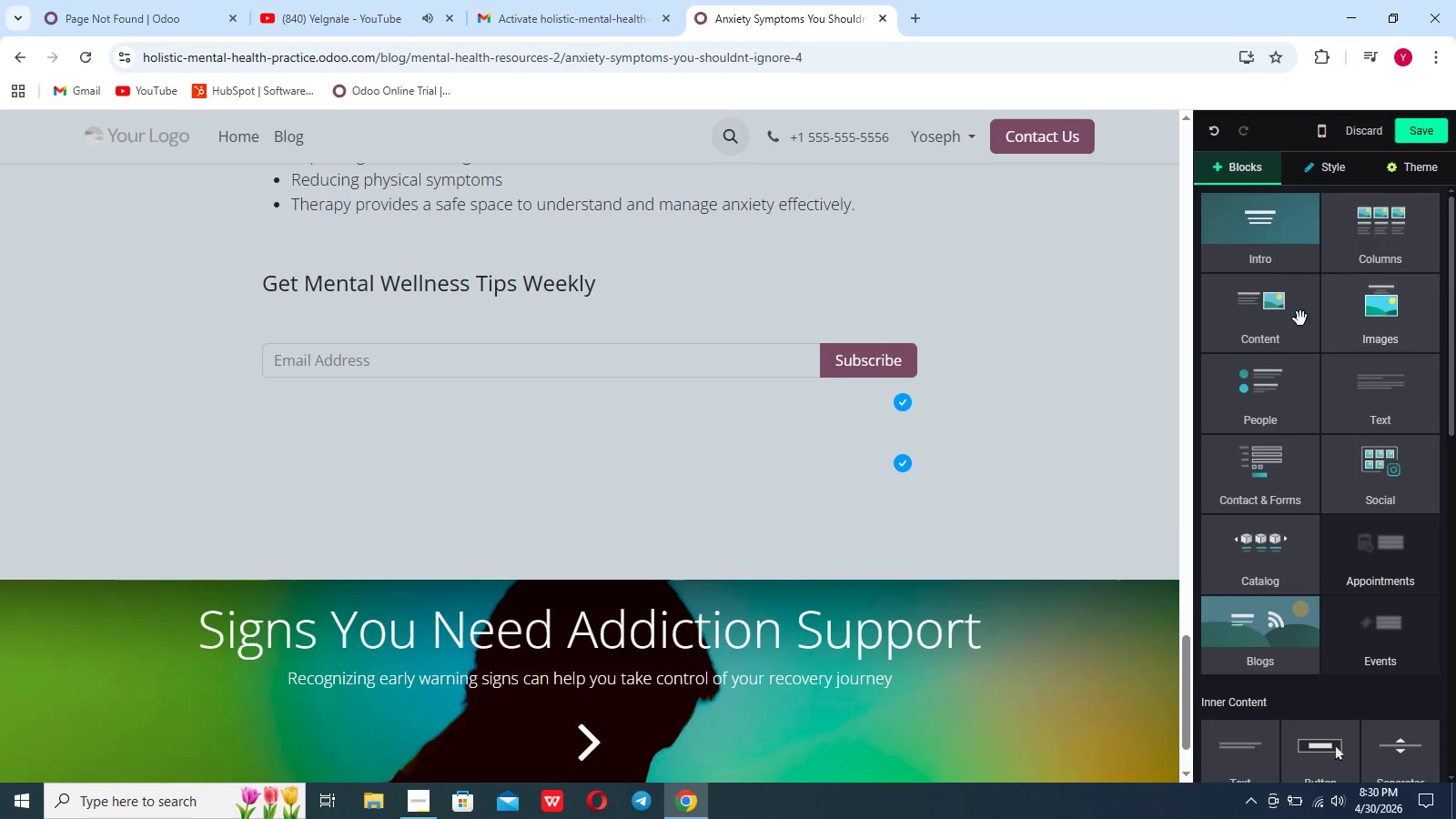 
left_click([1284, 318])
 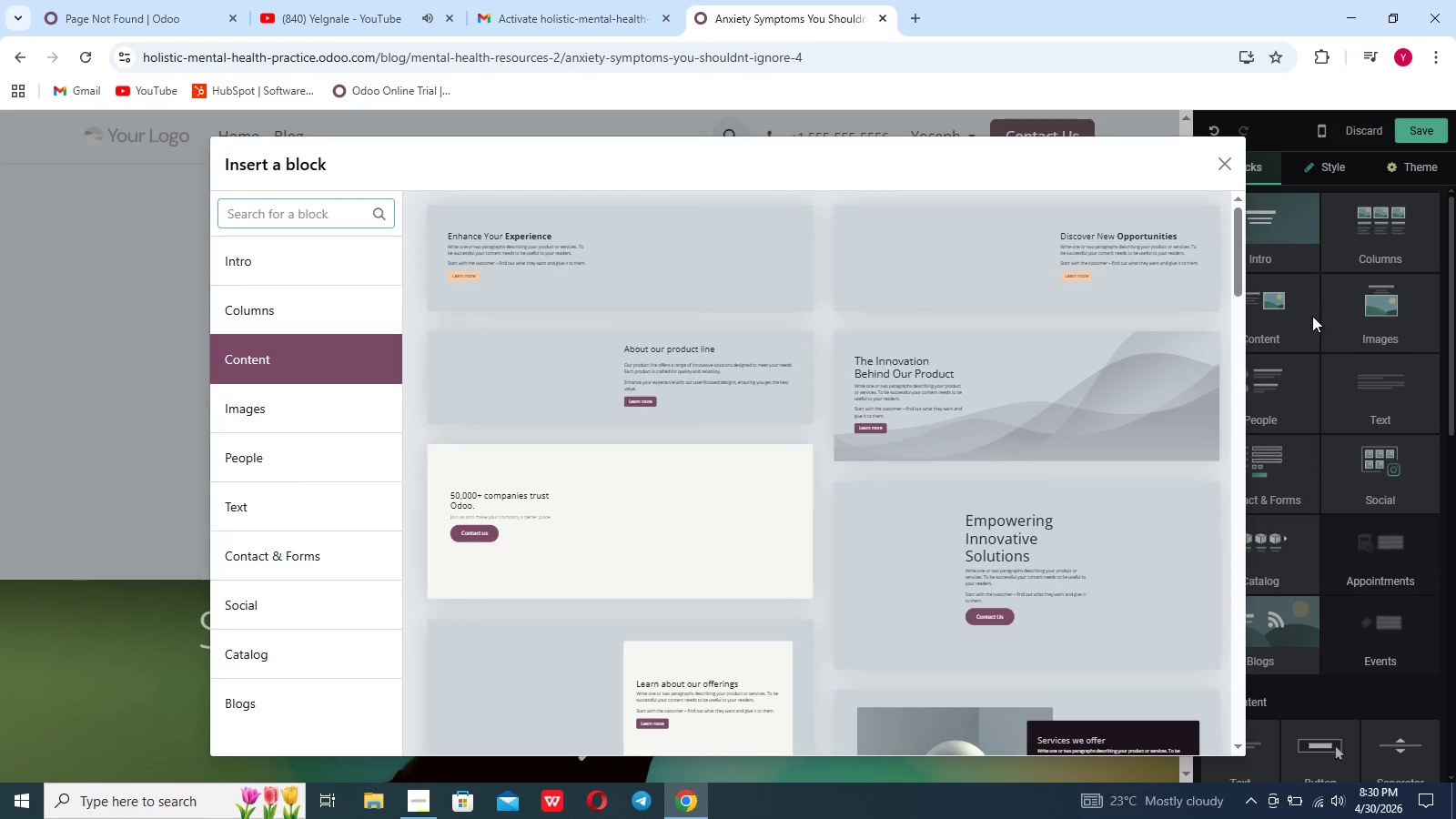 
left_click([1366, 311])
 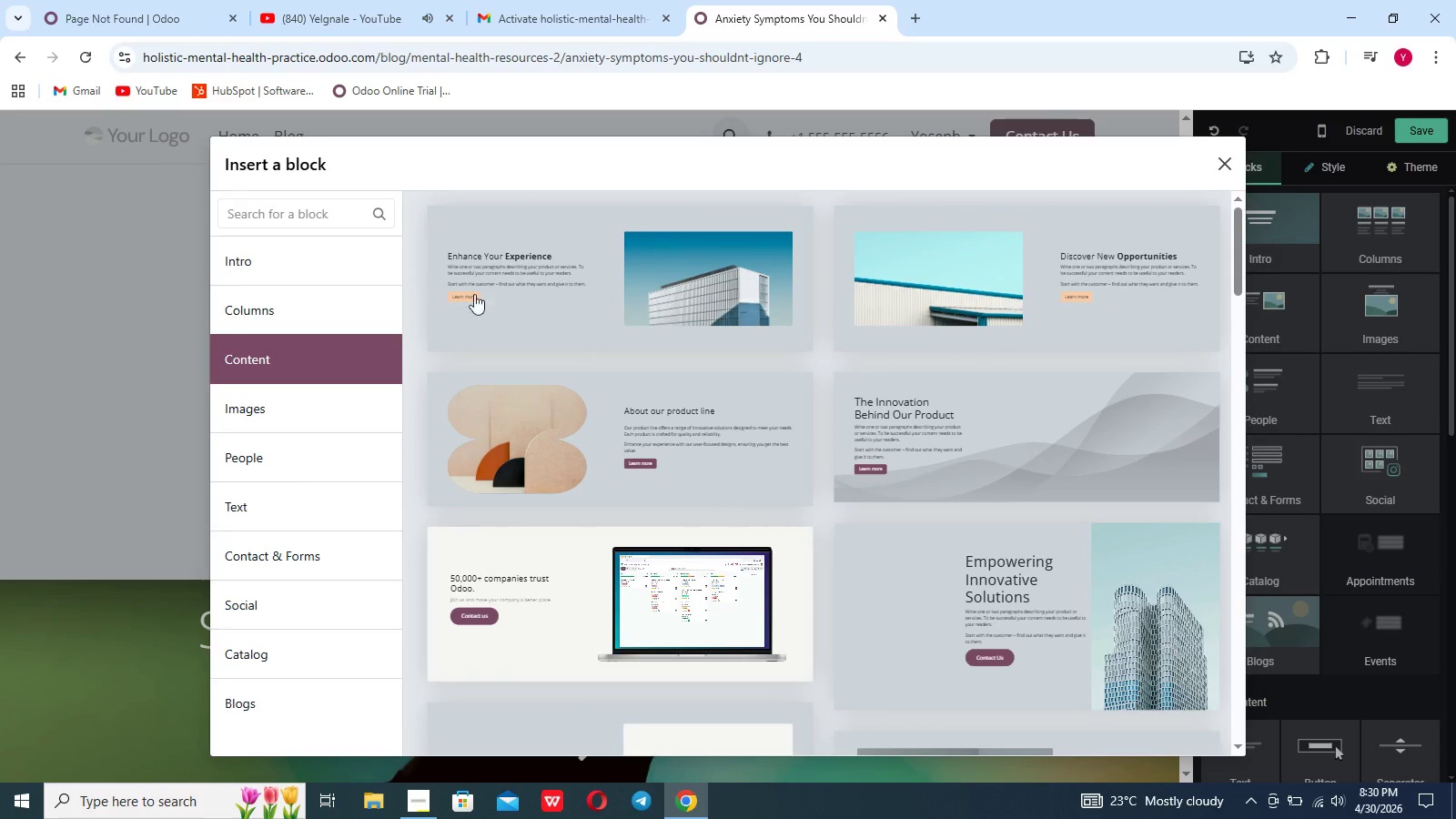 
left_click([378, 306])
 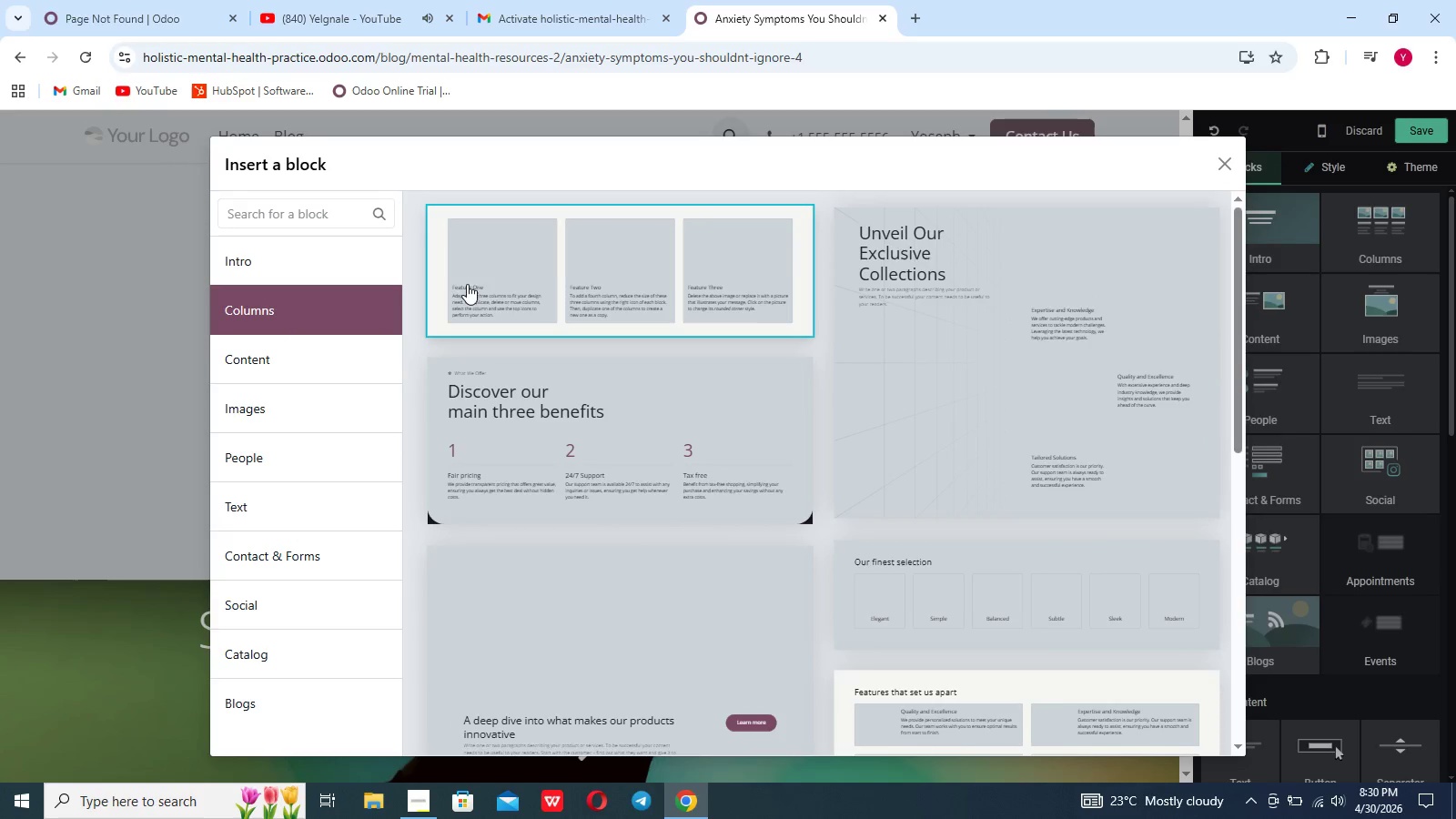 
left_click([516, 277])
 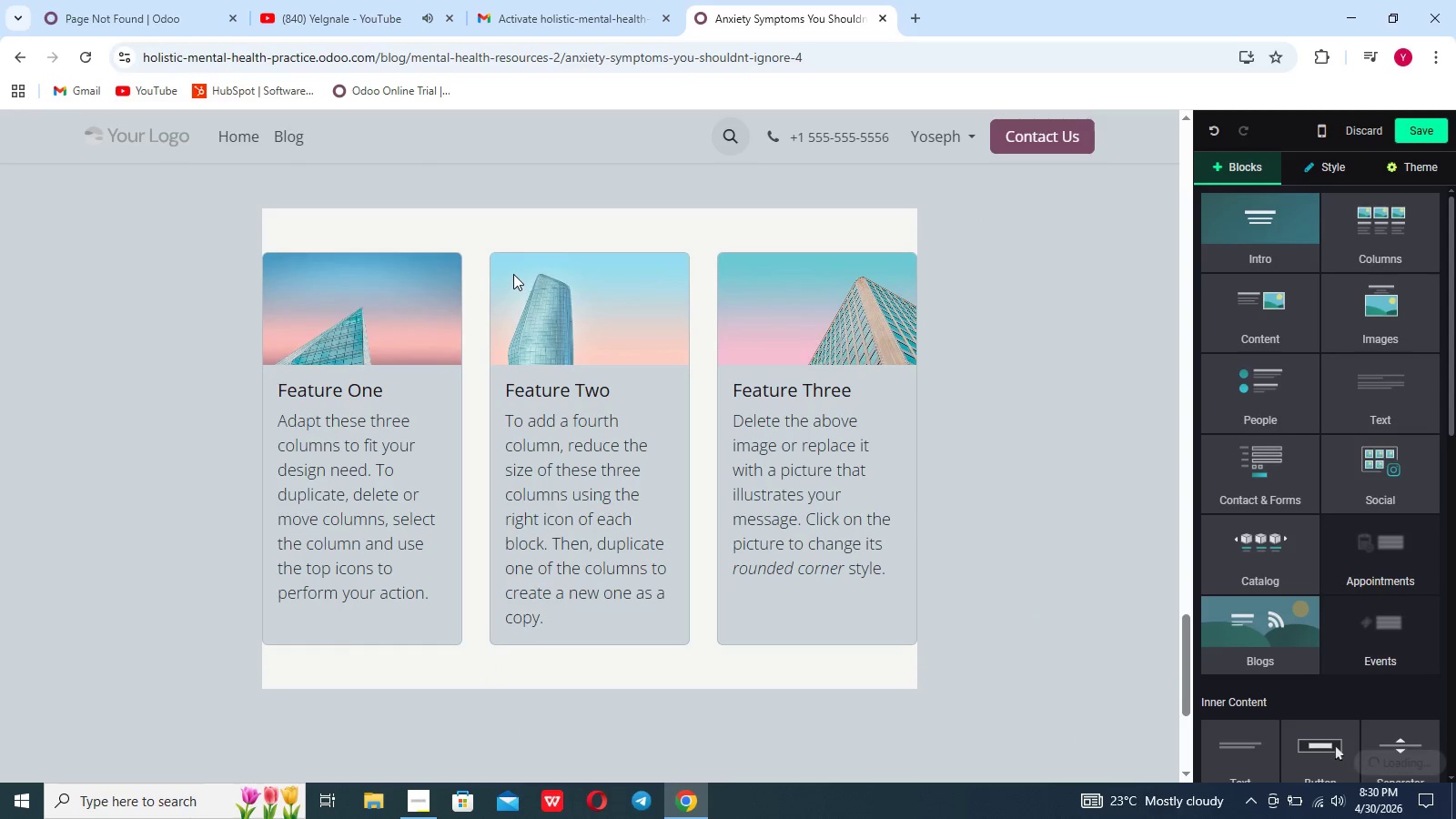 
left_click([484, 236])
 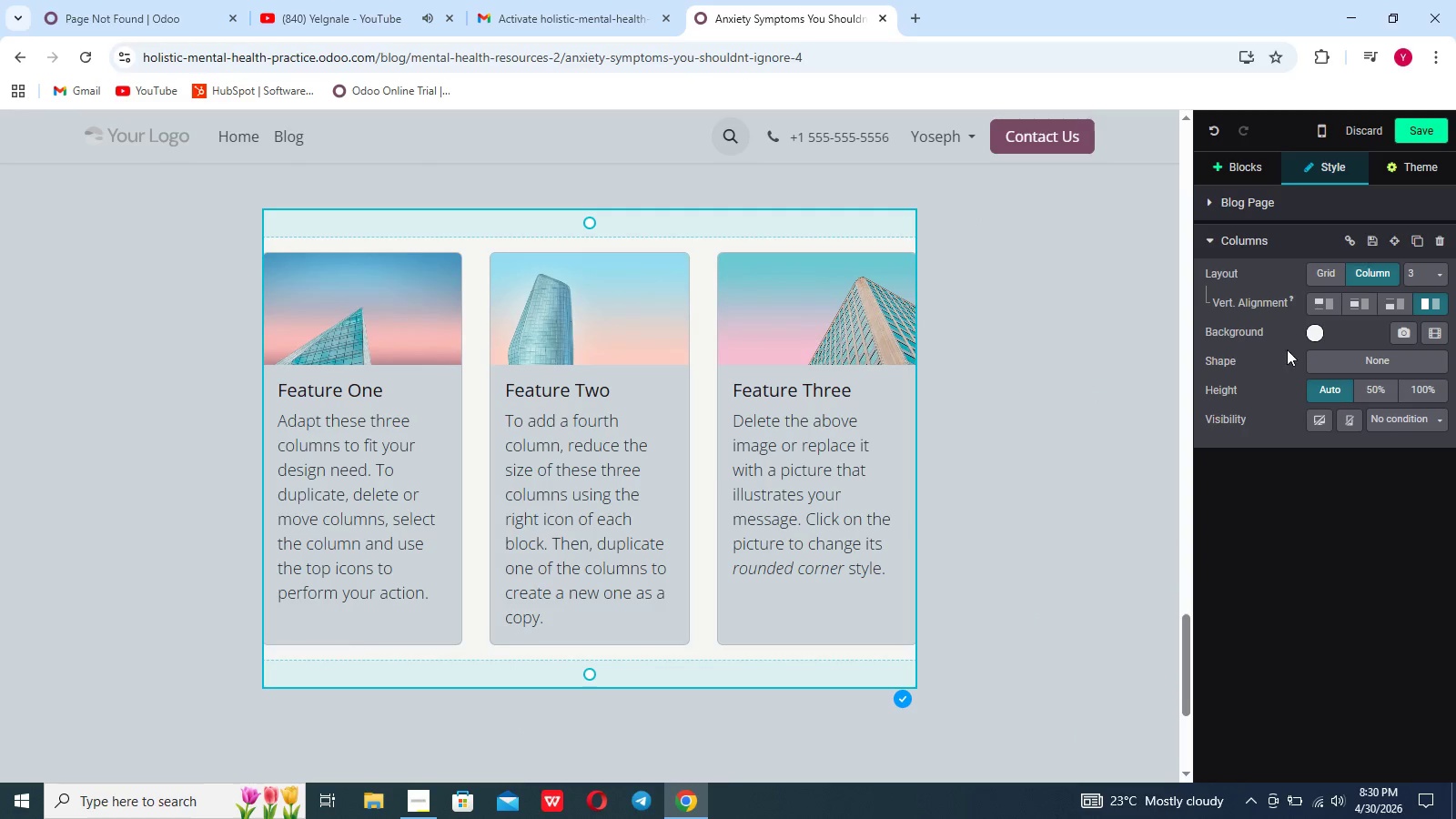 
left_click([1306, 338])
 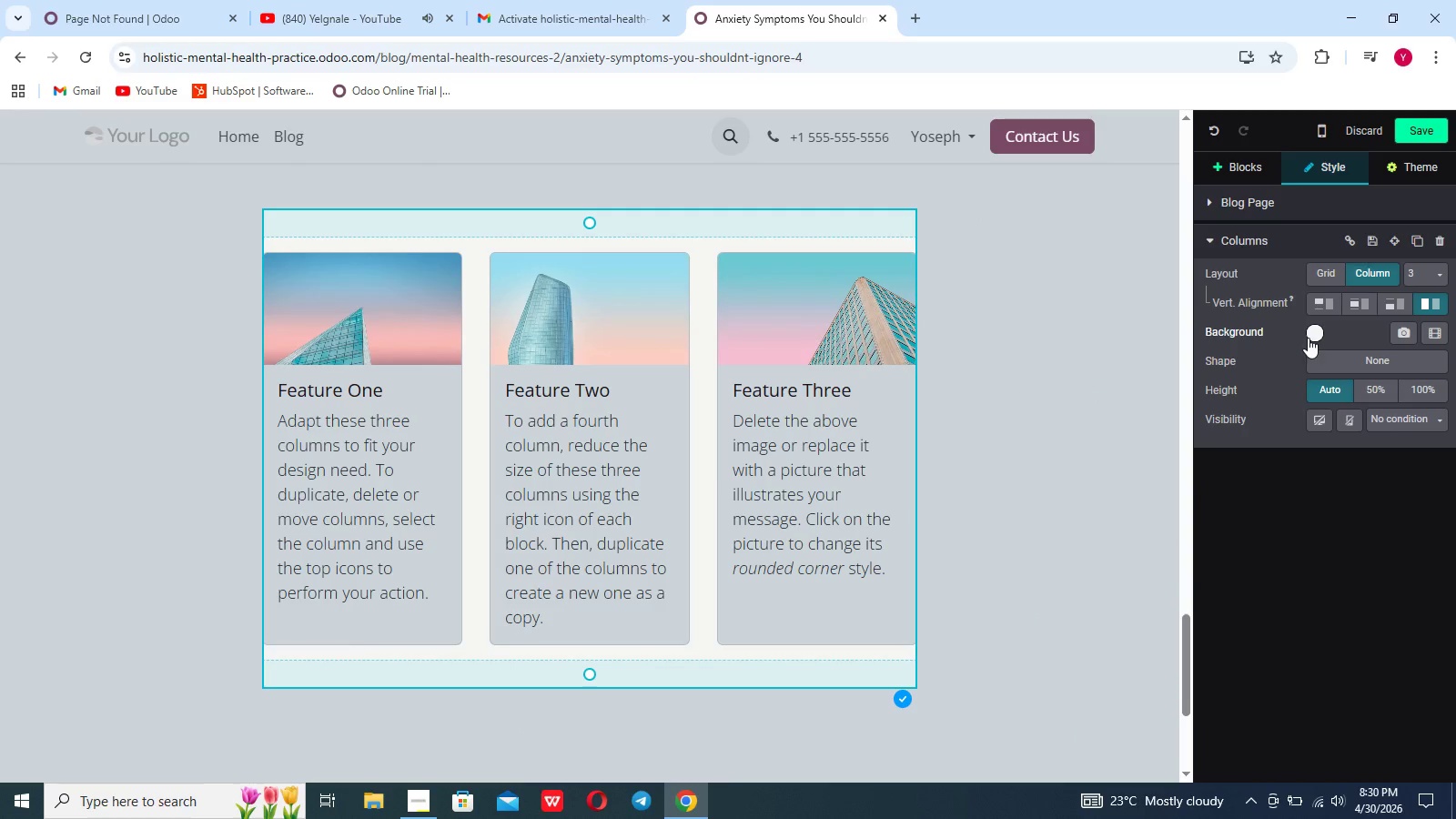 
left_click([1313, 336])
 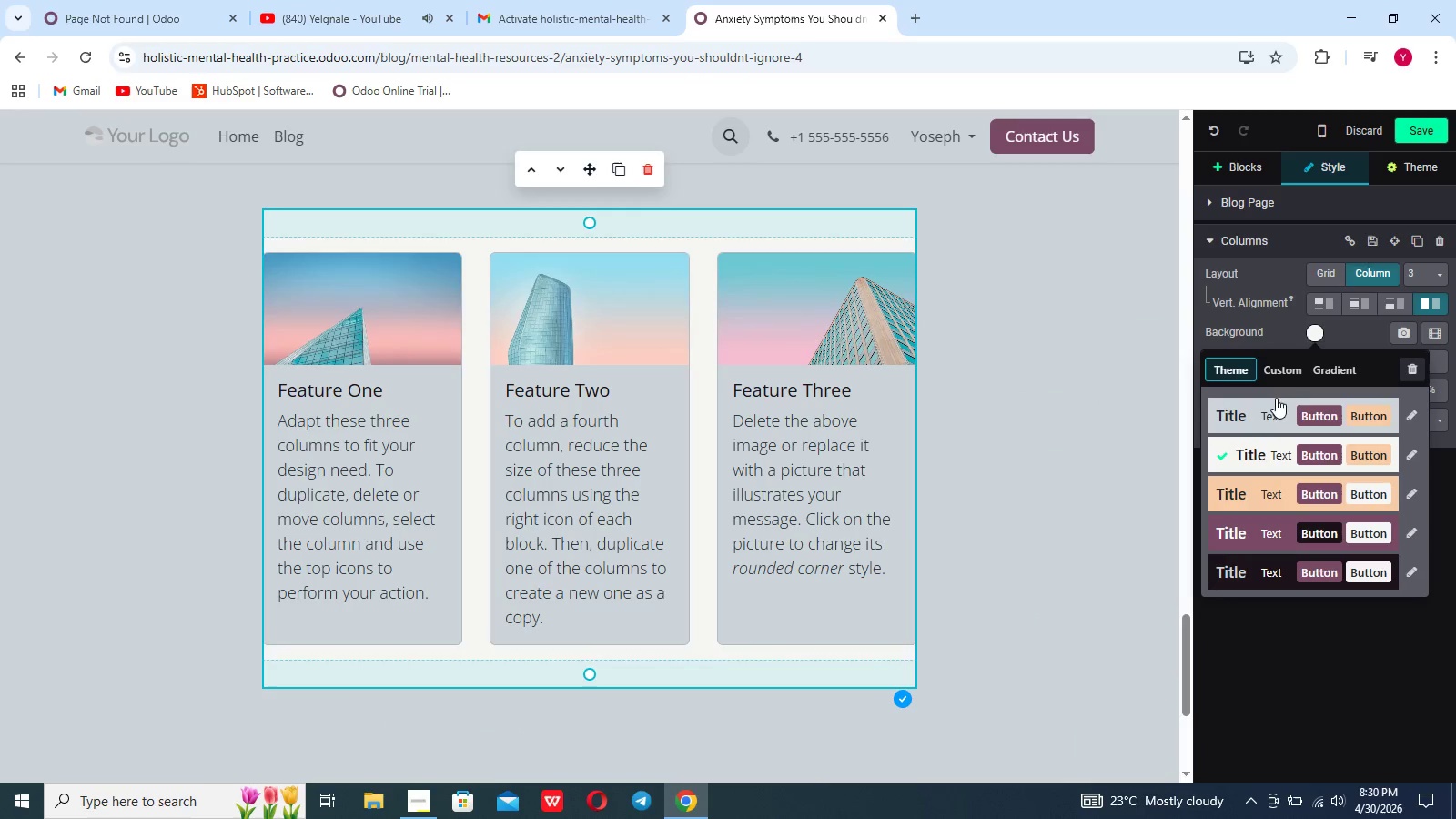 
left_click([1271, 406])
 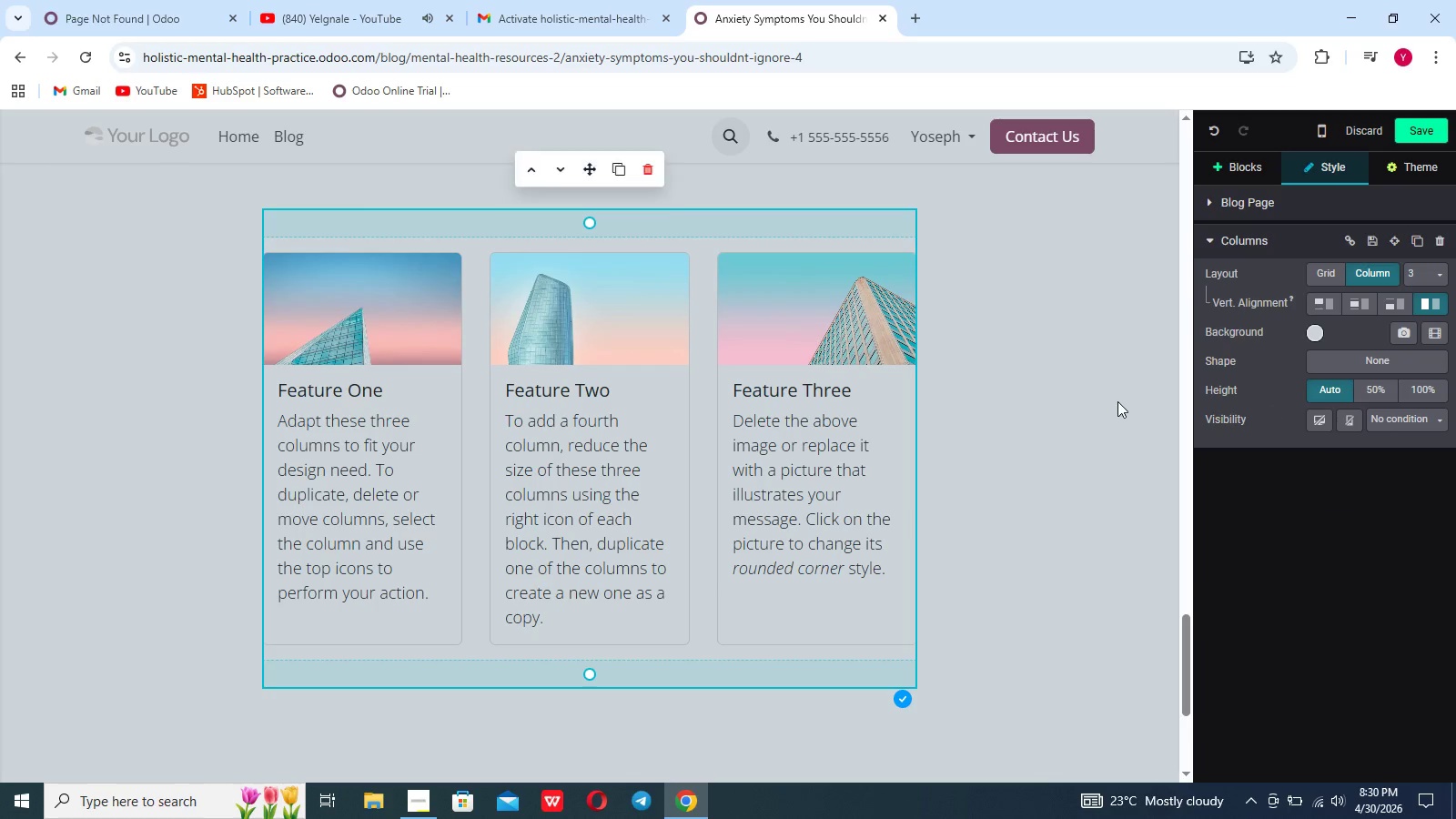 
left_click([1117, 401])